 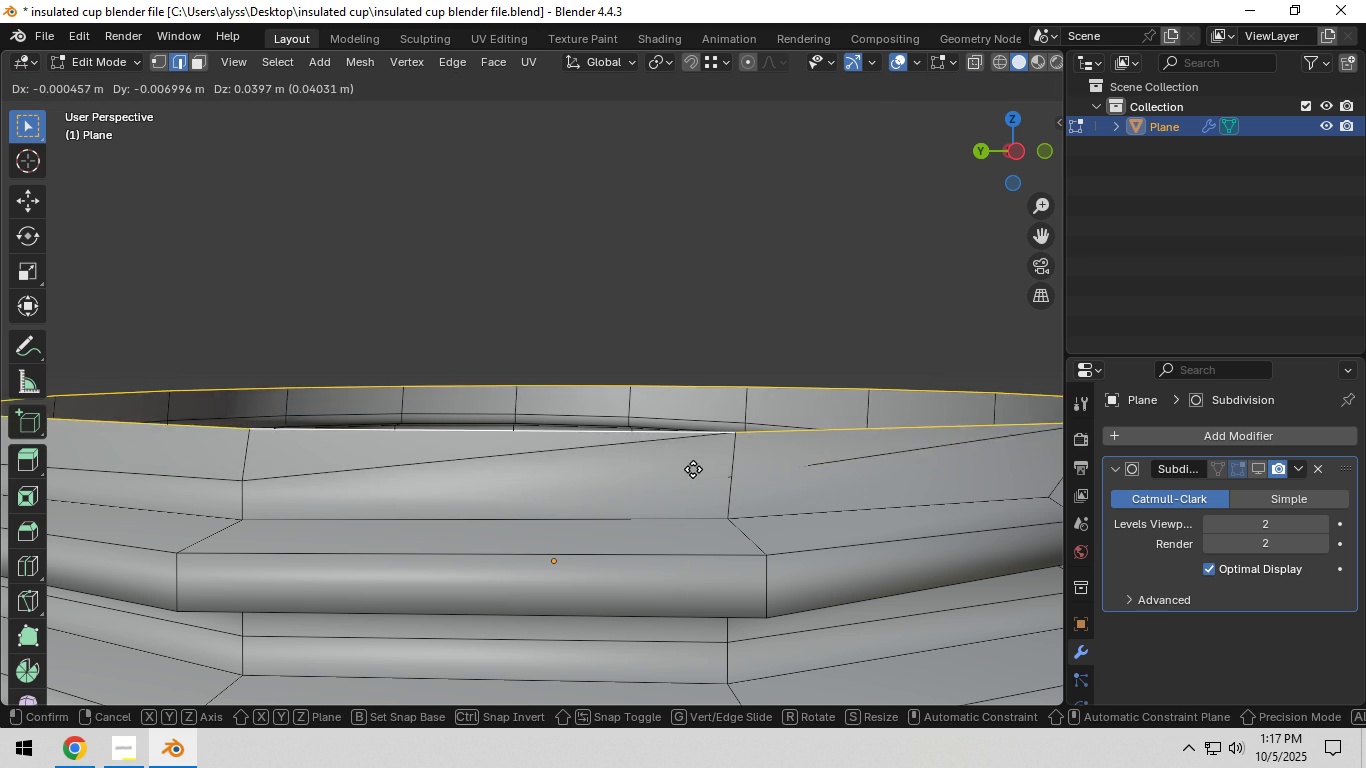 
right_click([694, 472])
 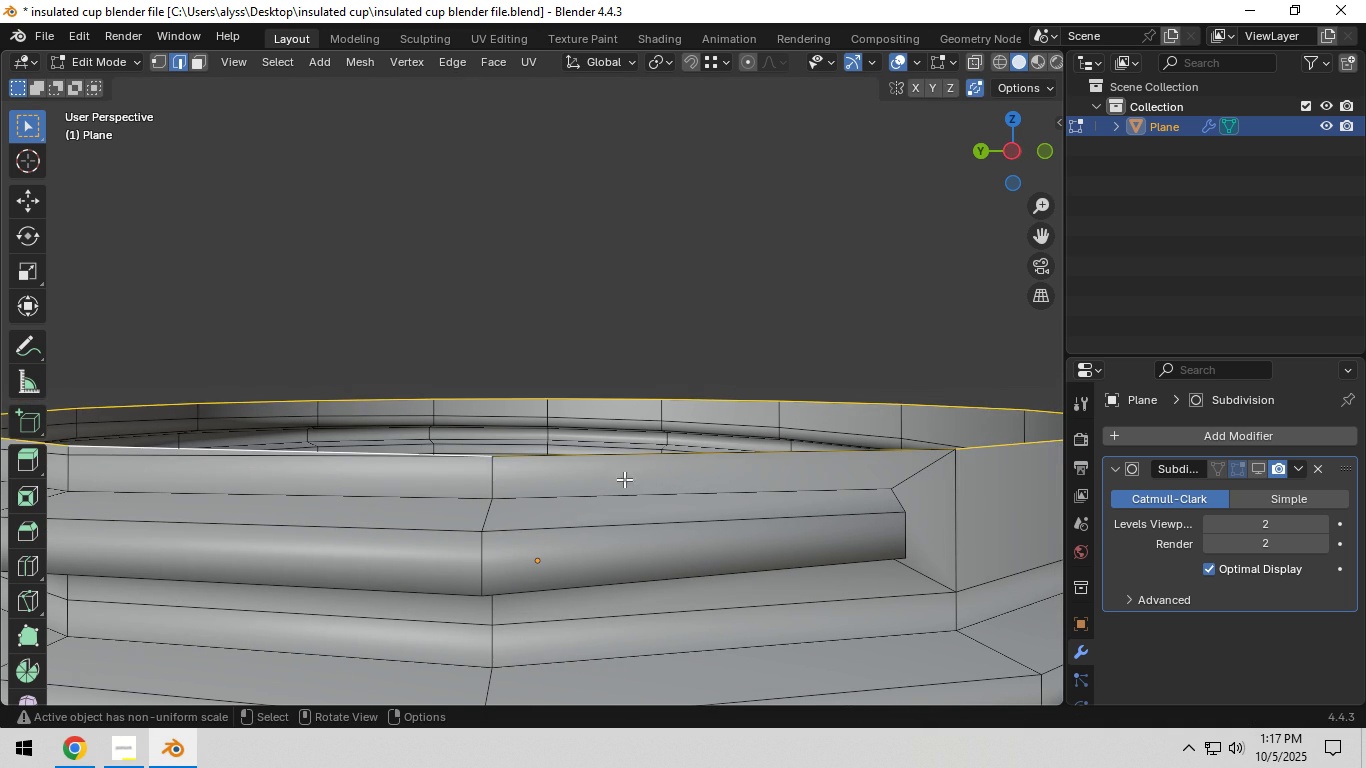 
key(1)
 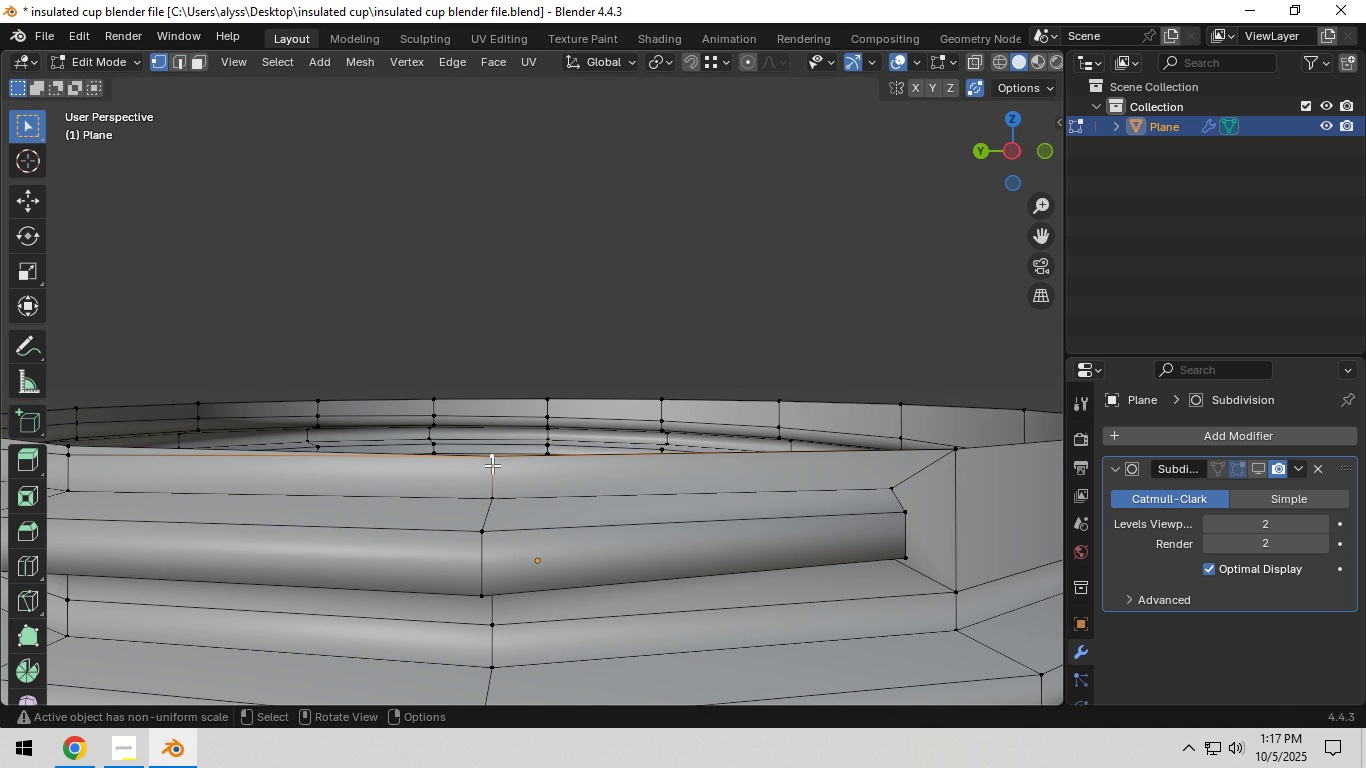 
left_click([492, 465])
 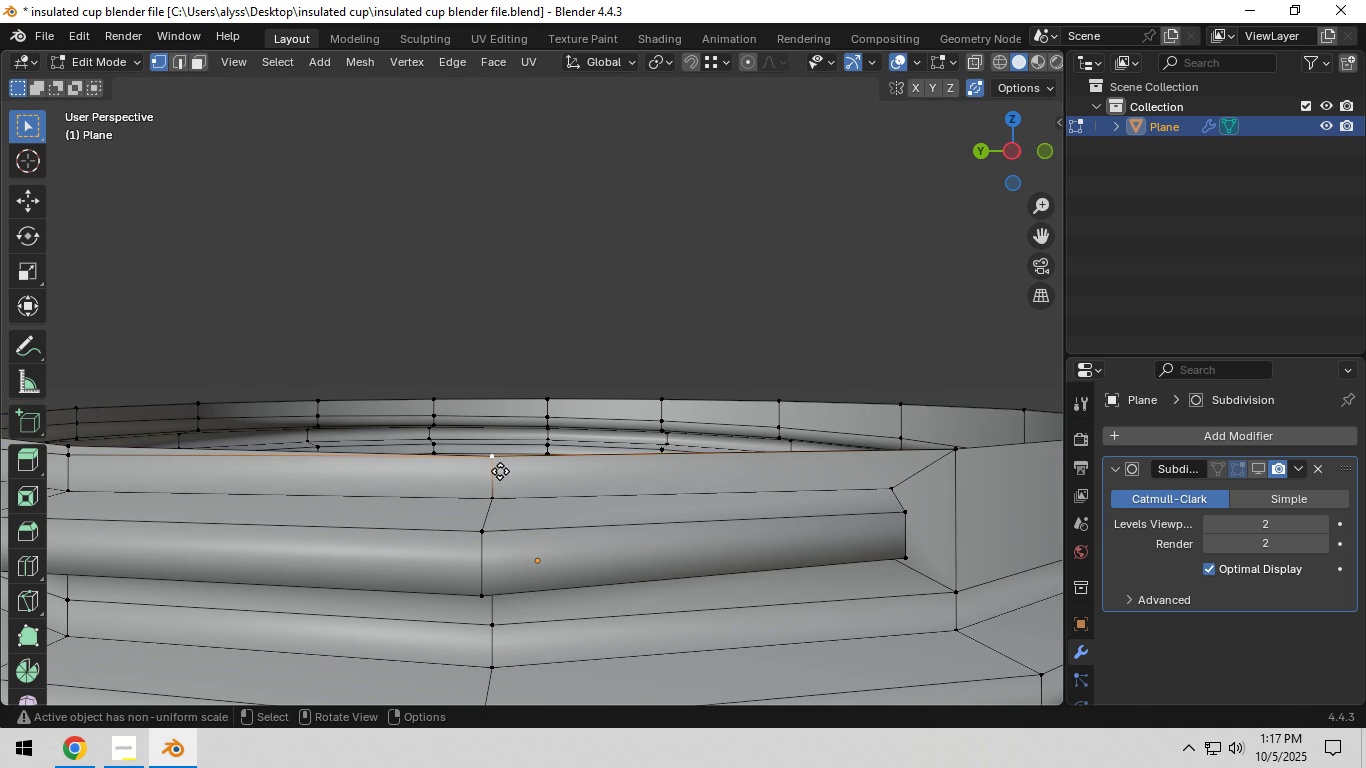 
key(G)
 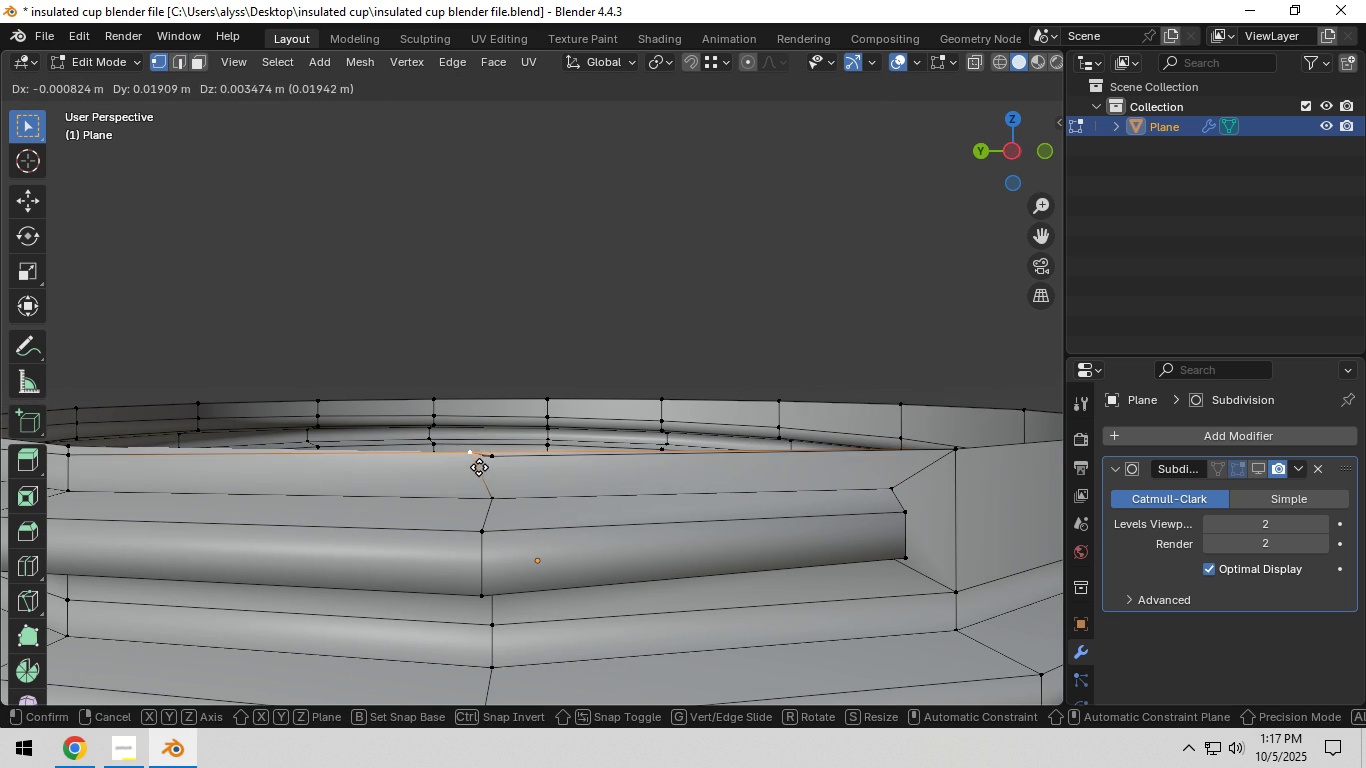 
right_click([479, 467])
 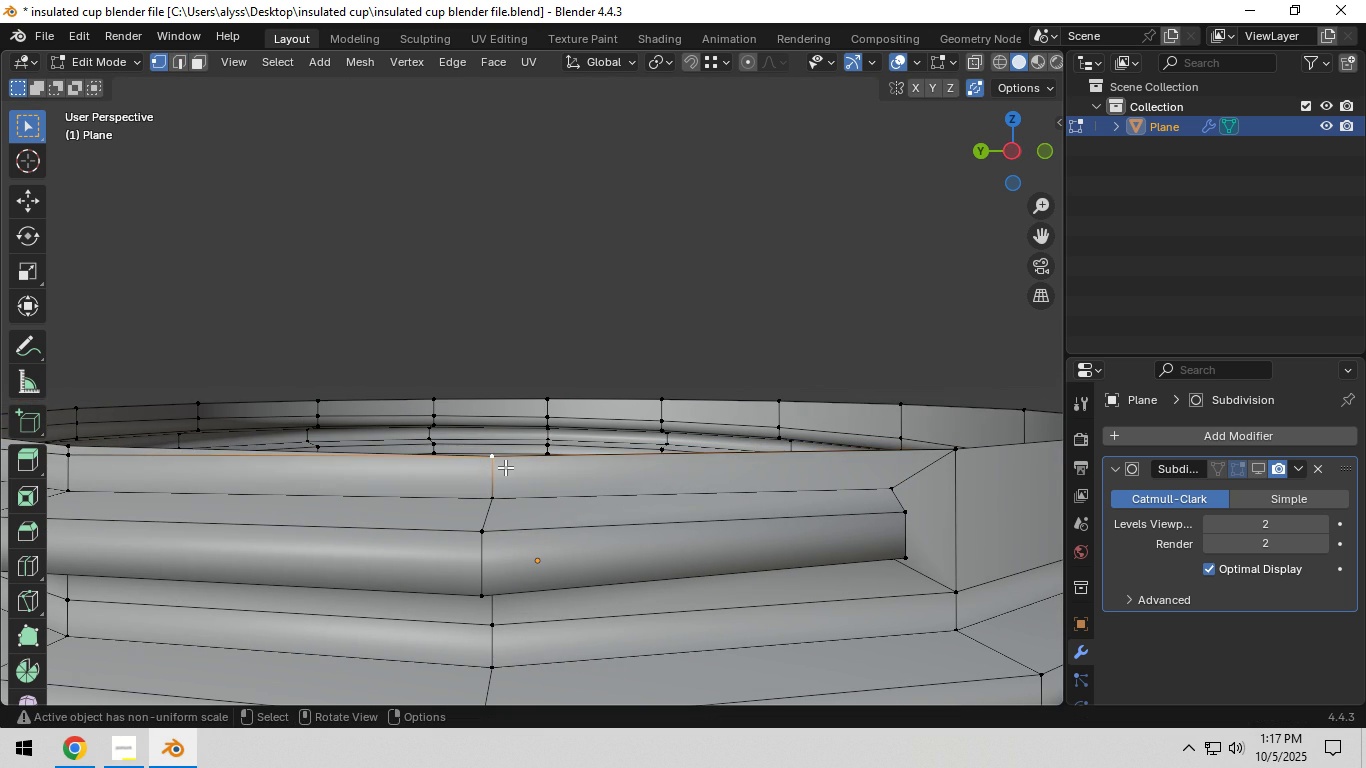 
key(A)
 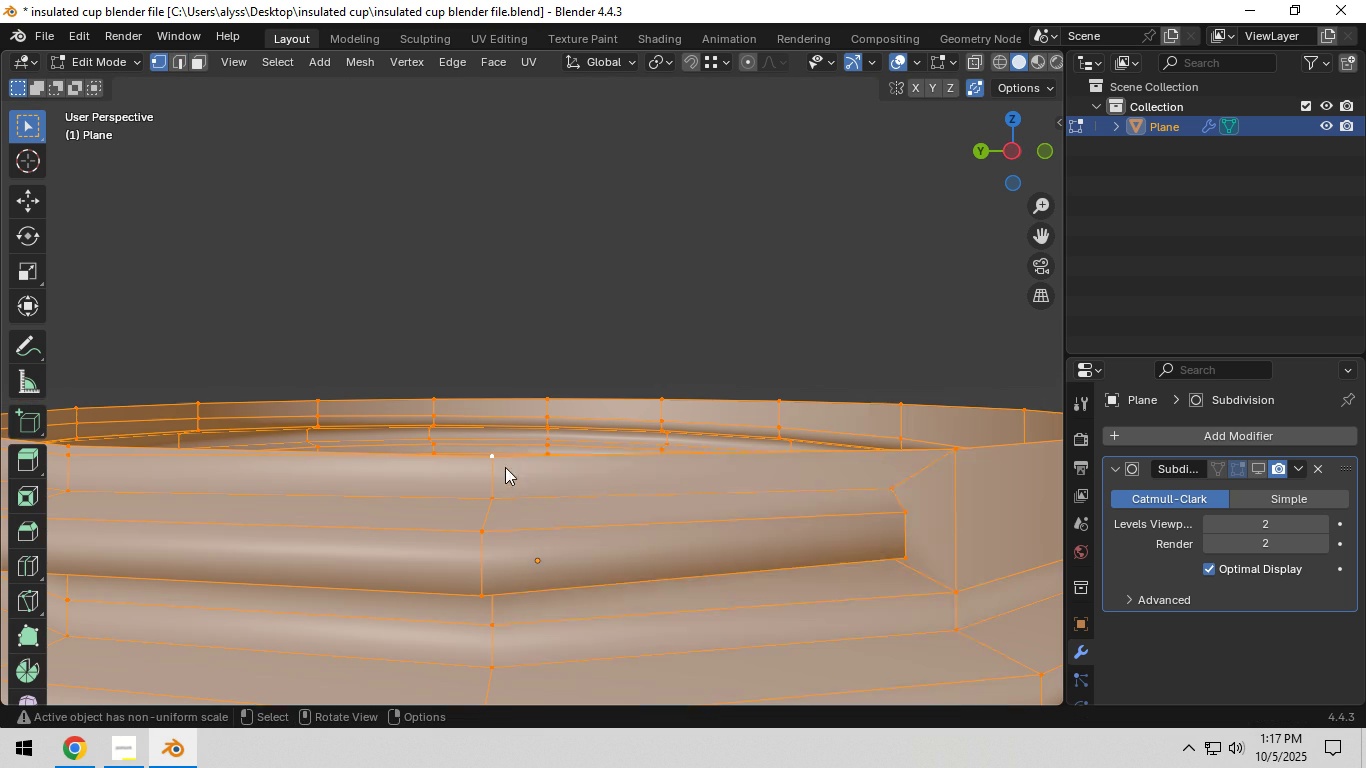 
key(F3)
 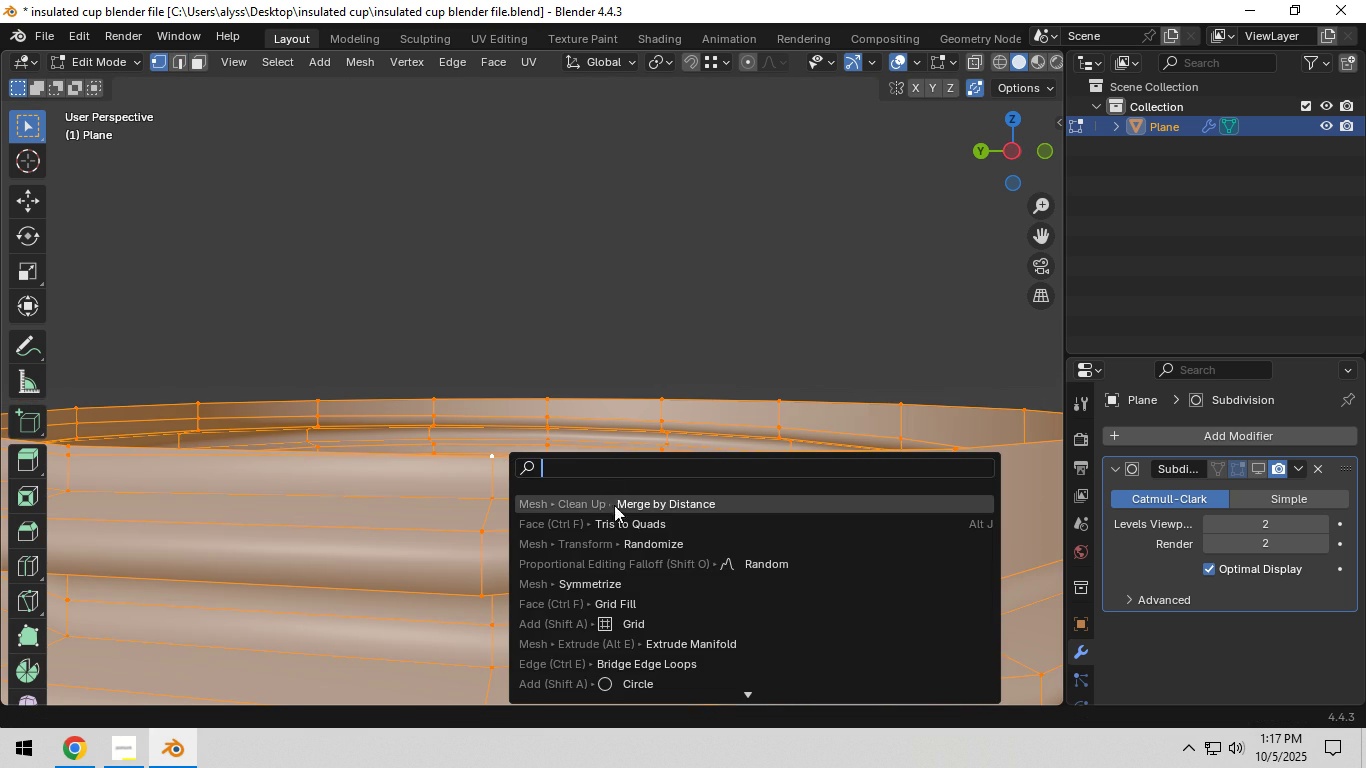 
left_click([614, 505])
 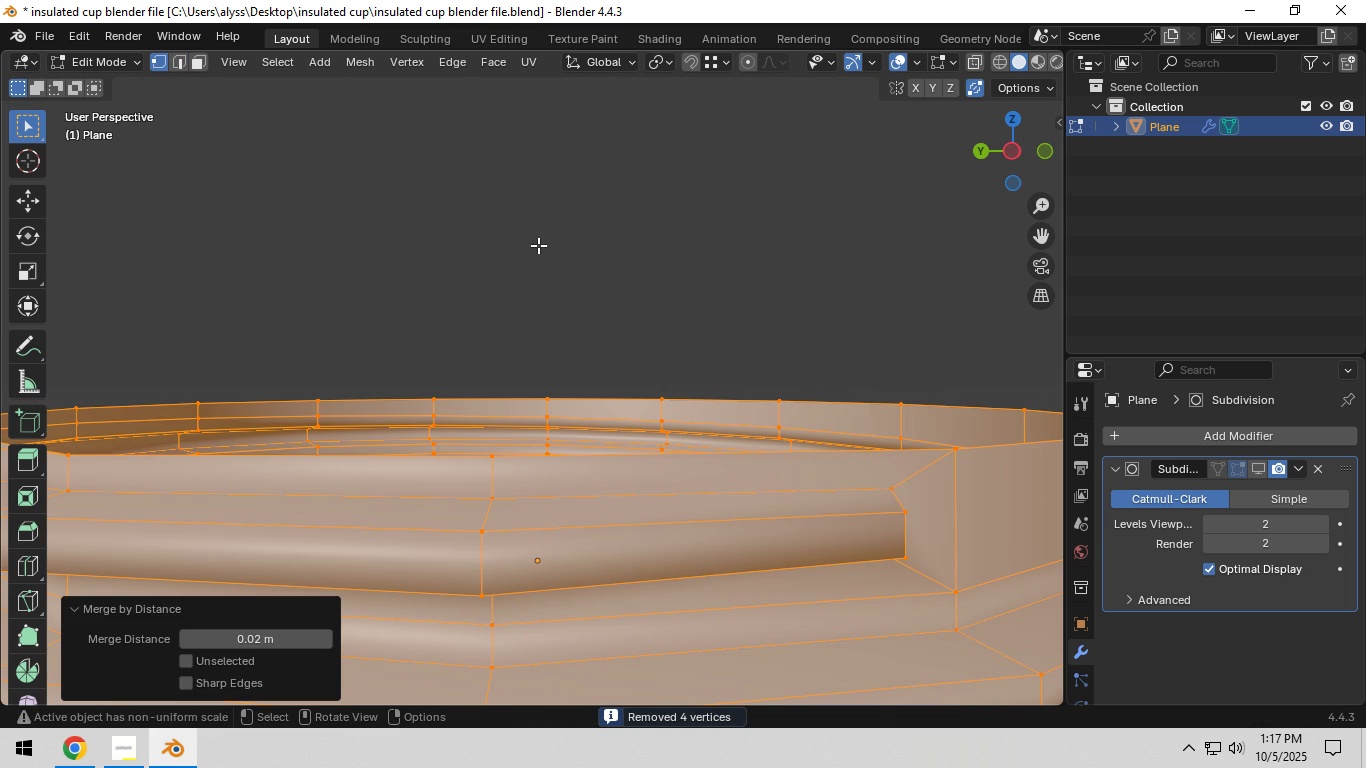 
left_click([538, 245])